 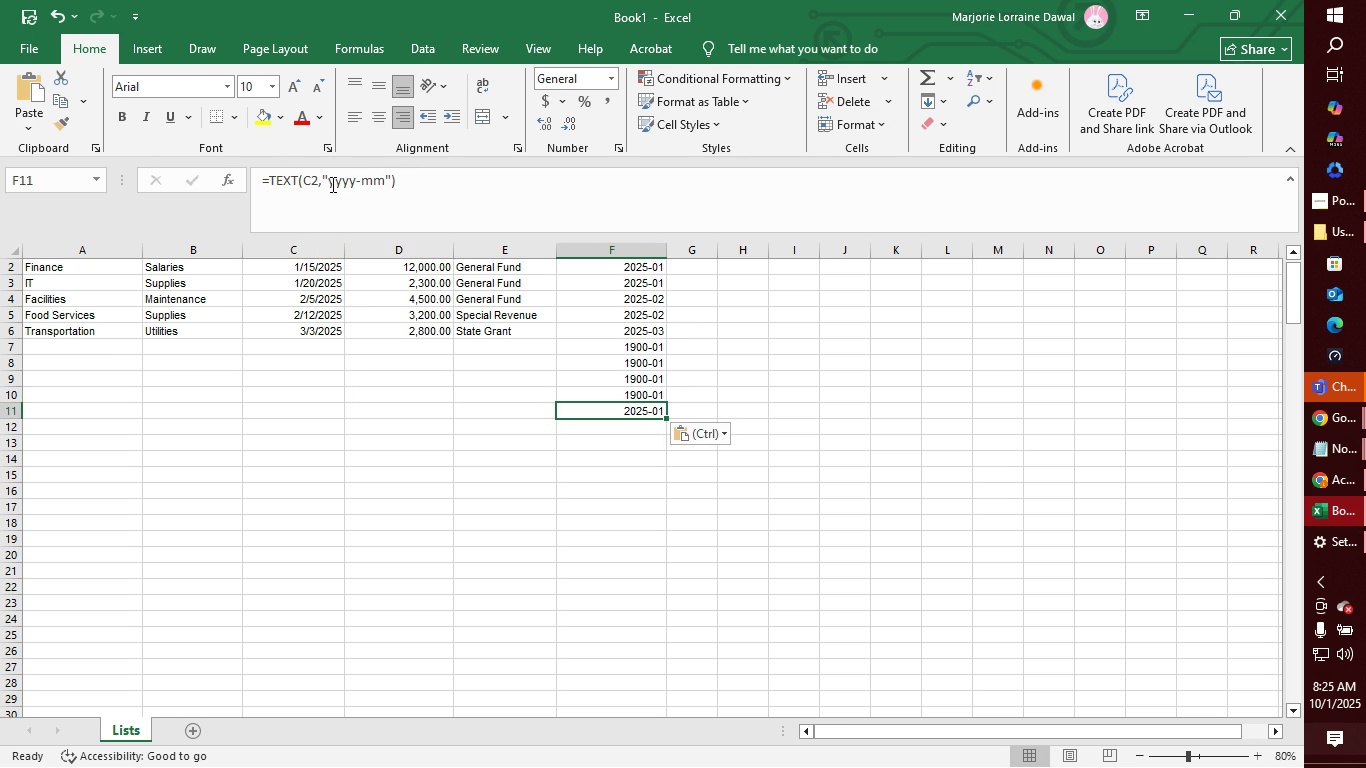 
left_click([314, 179])
 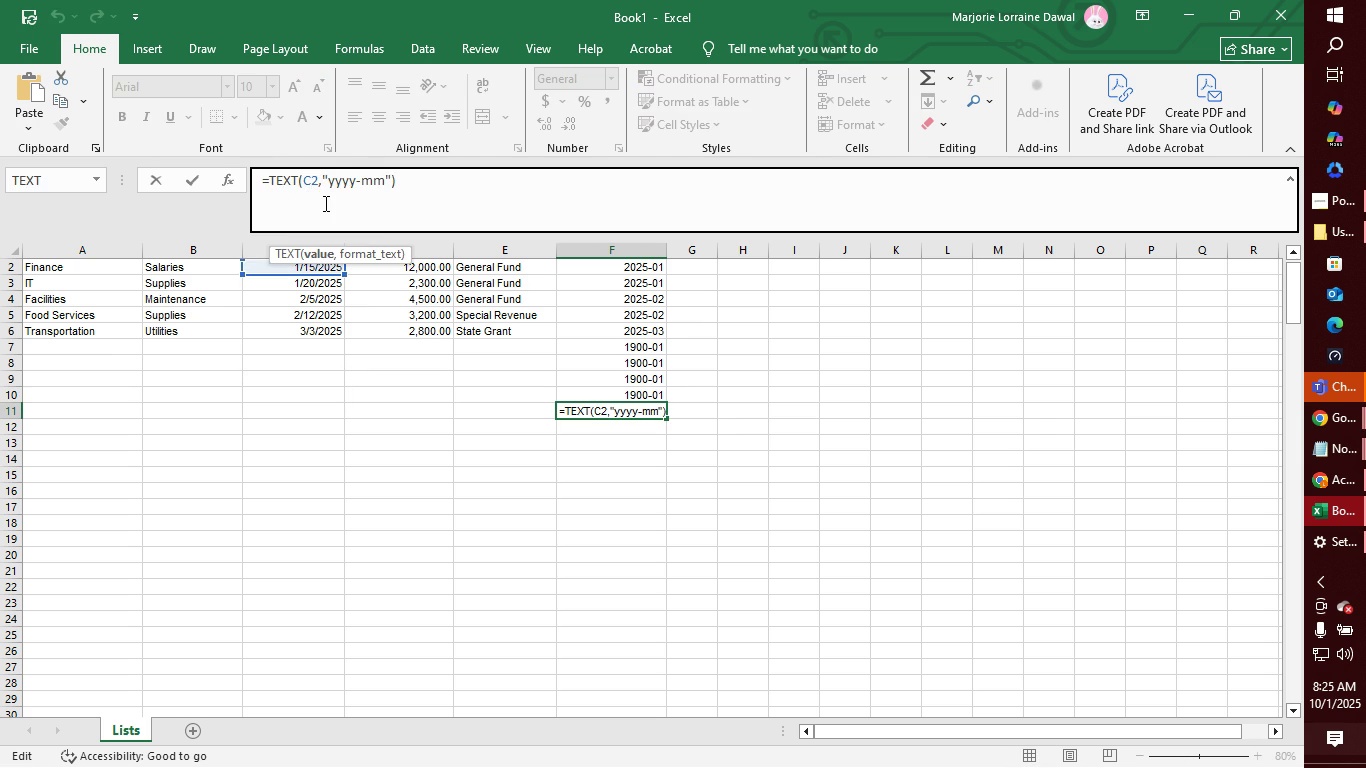 
key(ArrowRight)
 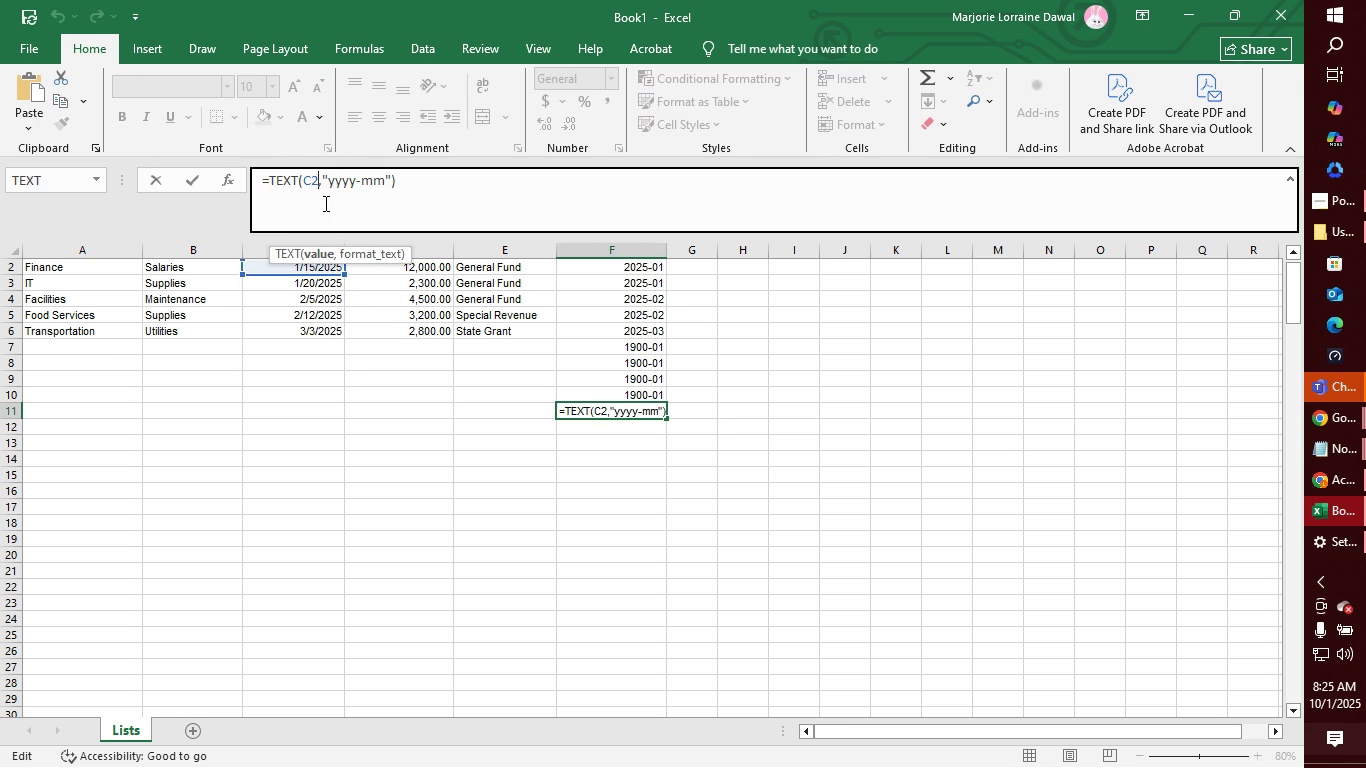 
key(Backspace)
type(11)
 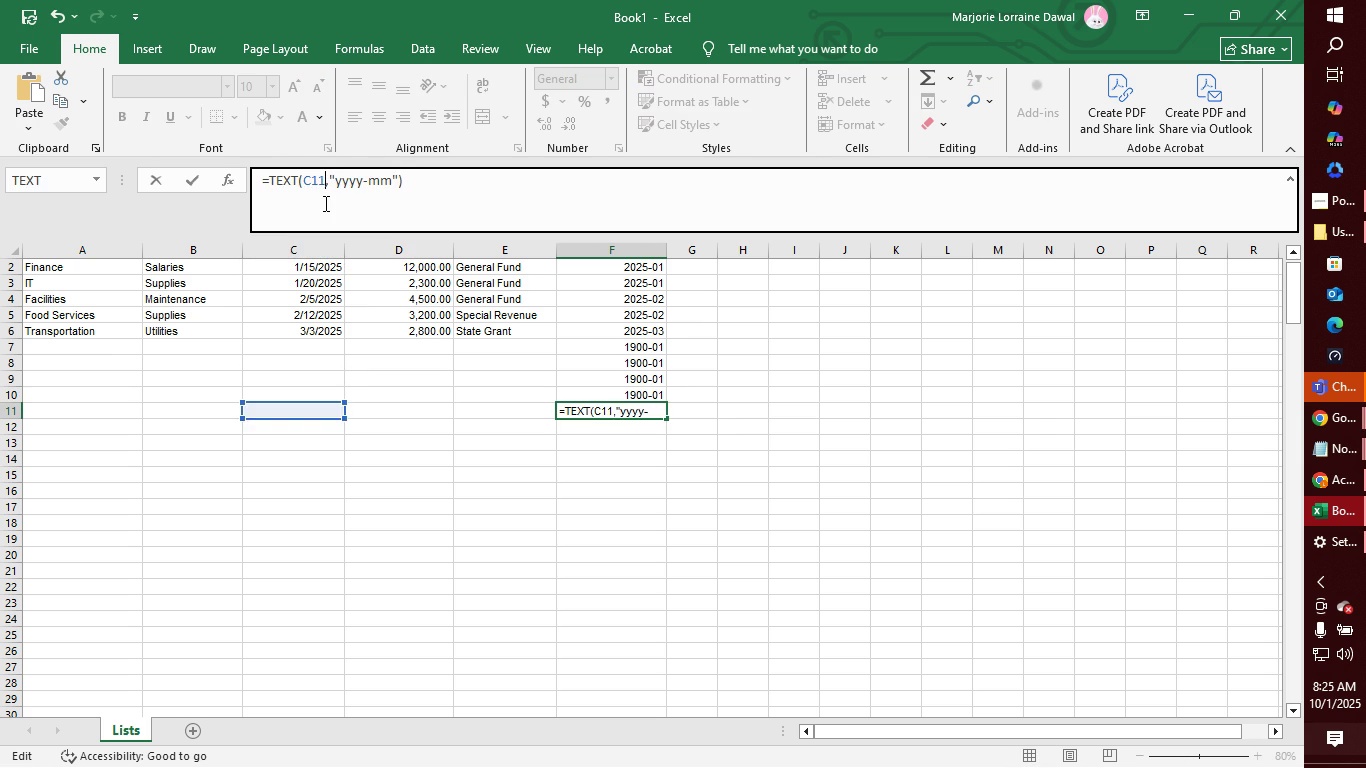 
key(Enter)
 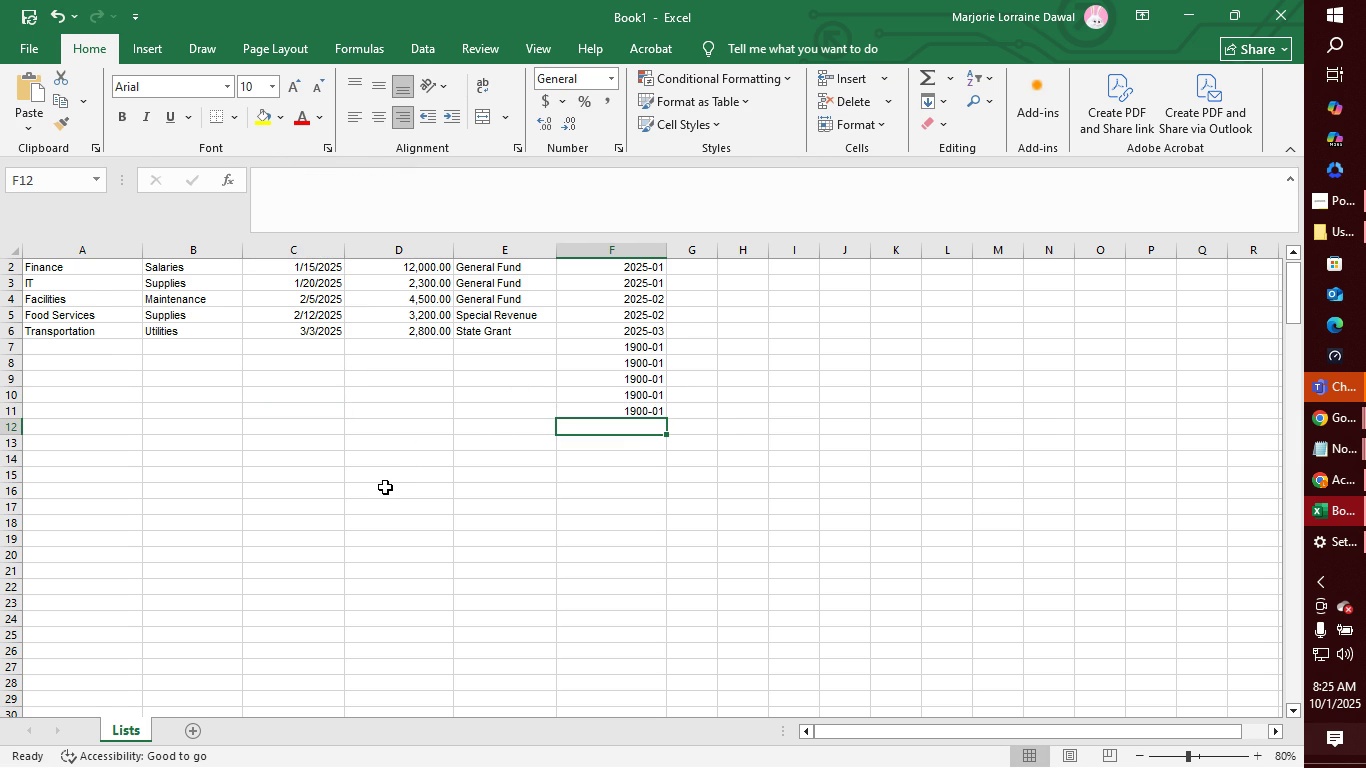 
wait(5.2)
 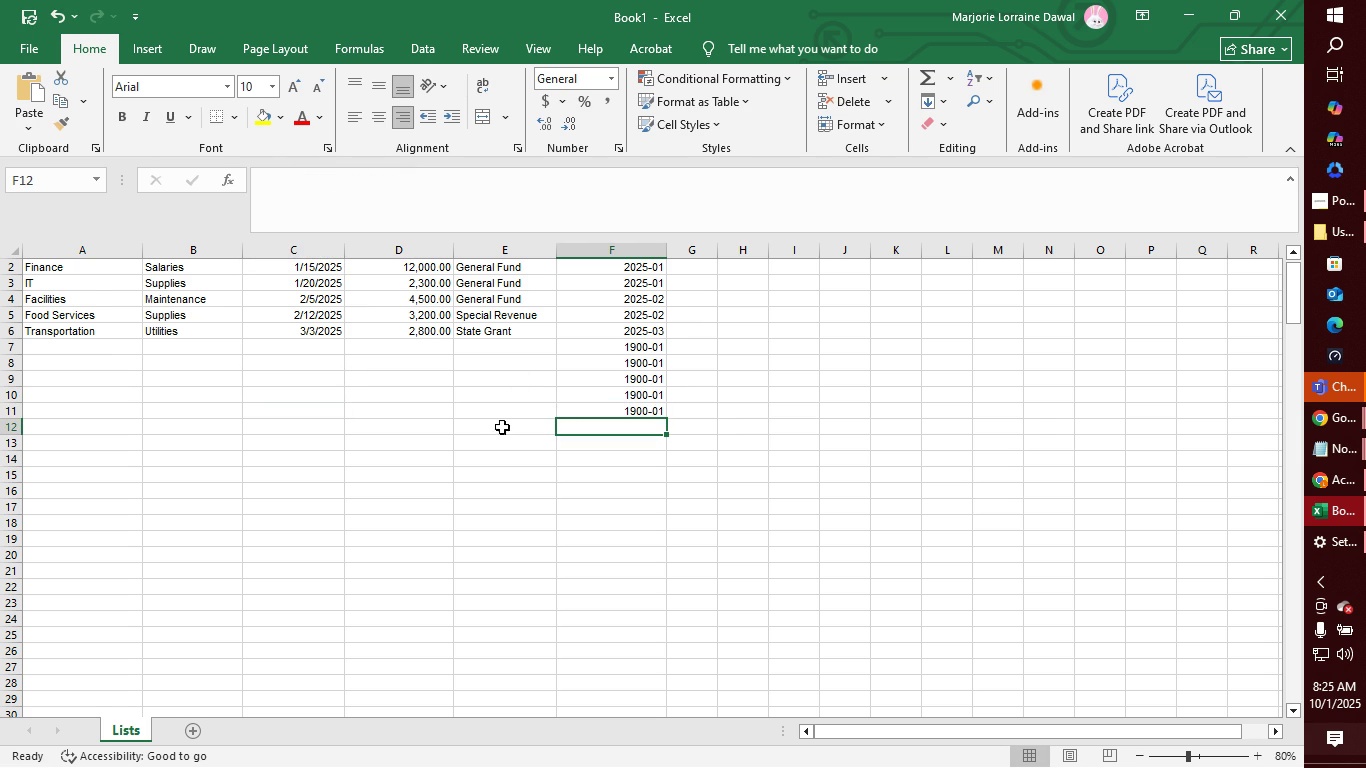 
scroll: coordinate [382, 461], scroll_direction: up, amount: 8.0
 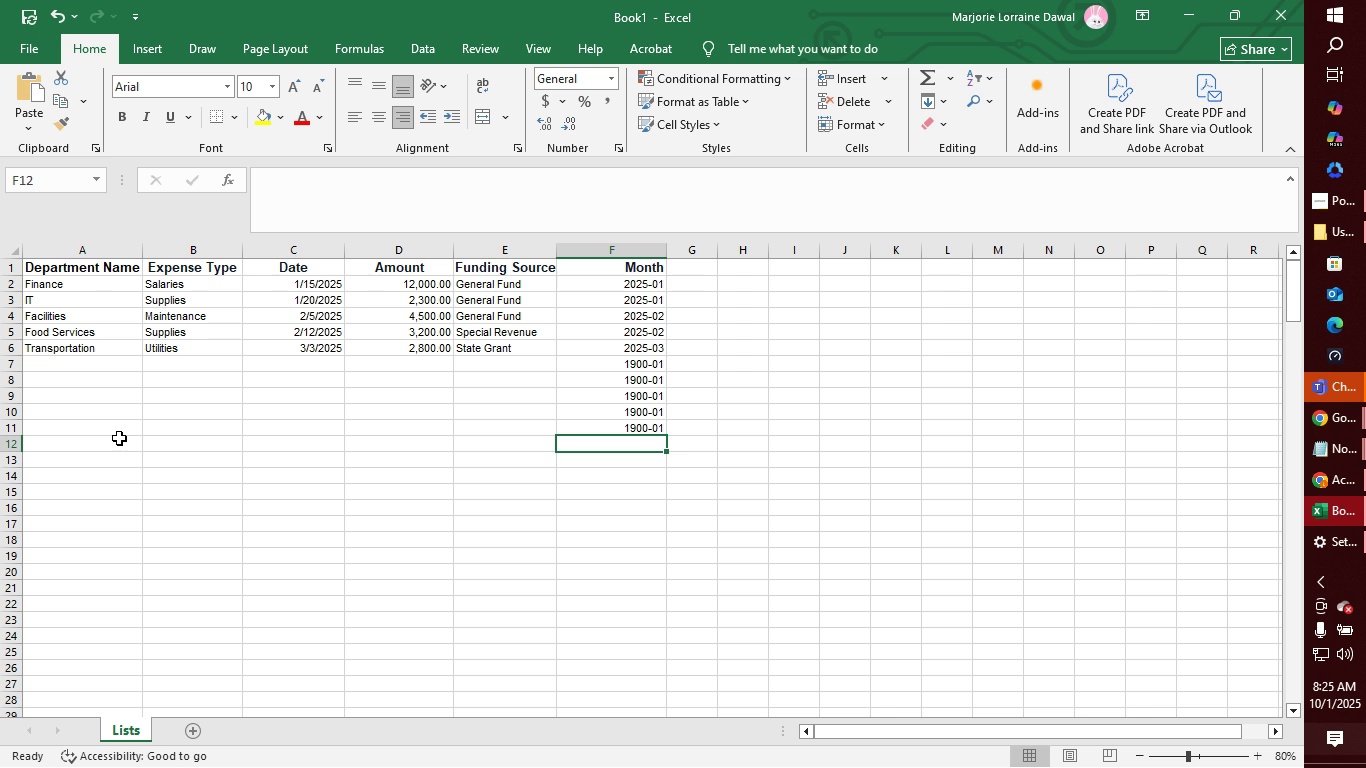 
wait(32.88)
 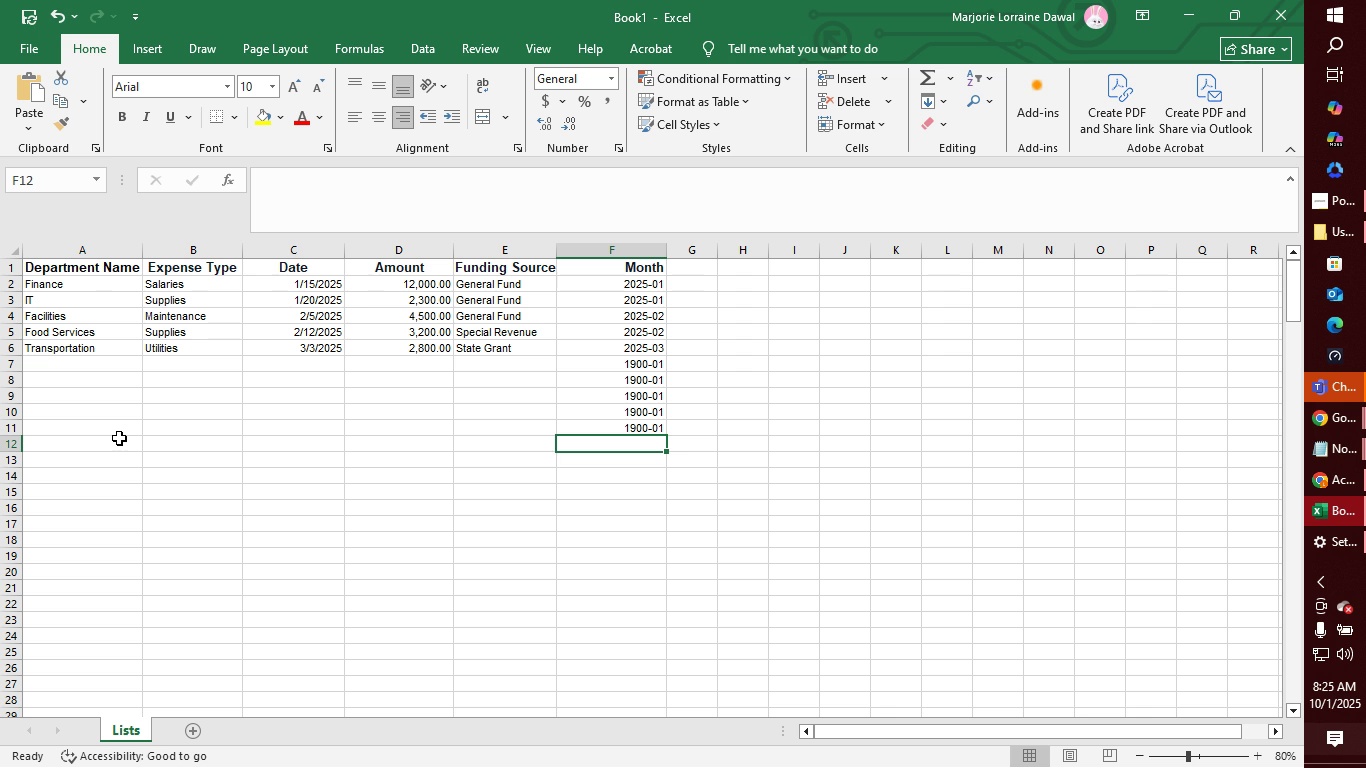 
left_click([74, 264])